 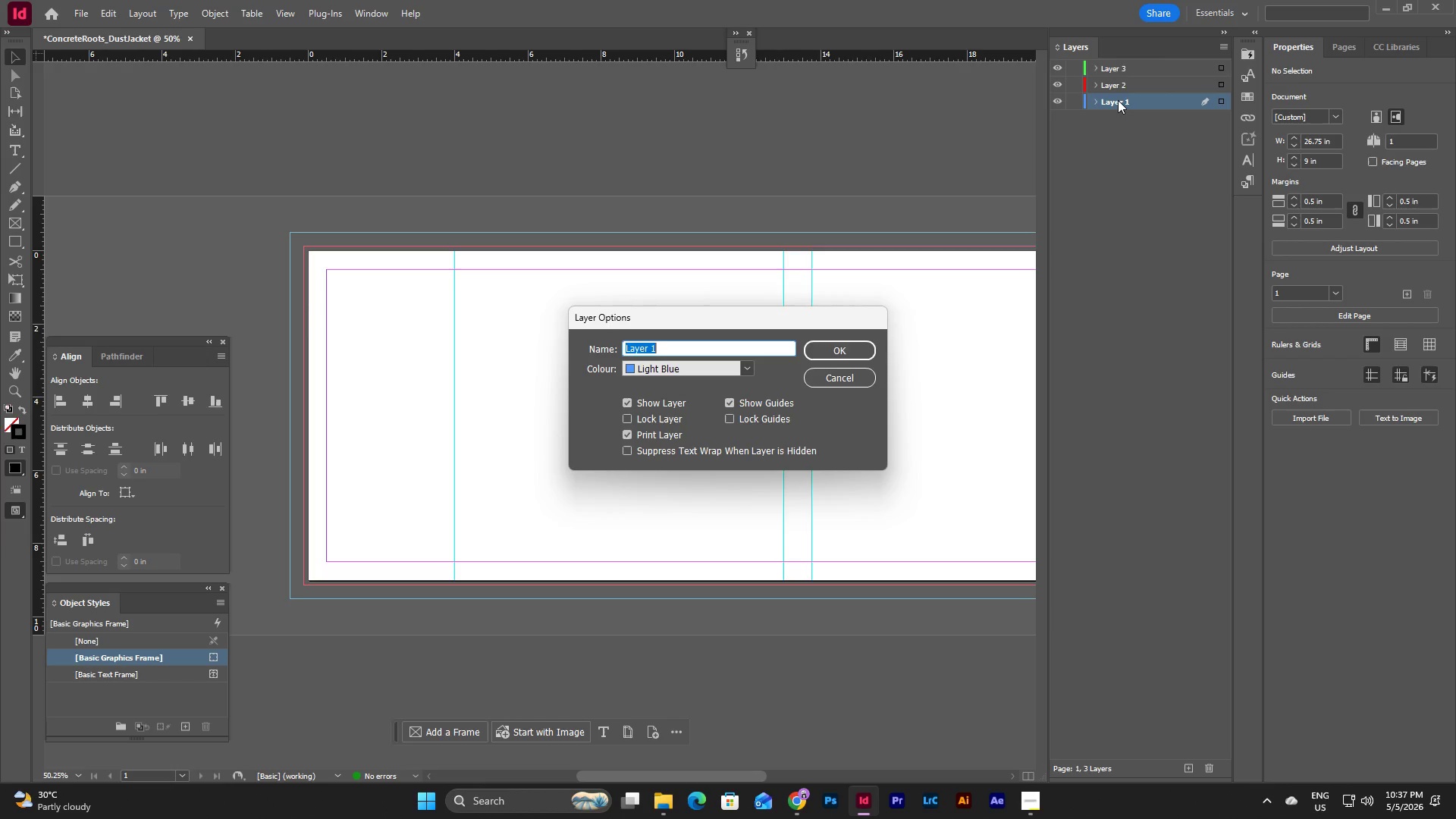 
type(Artwork)
 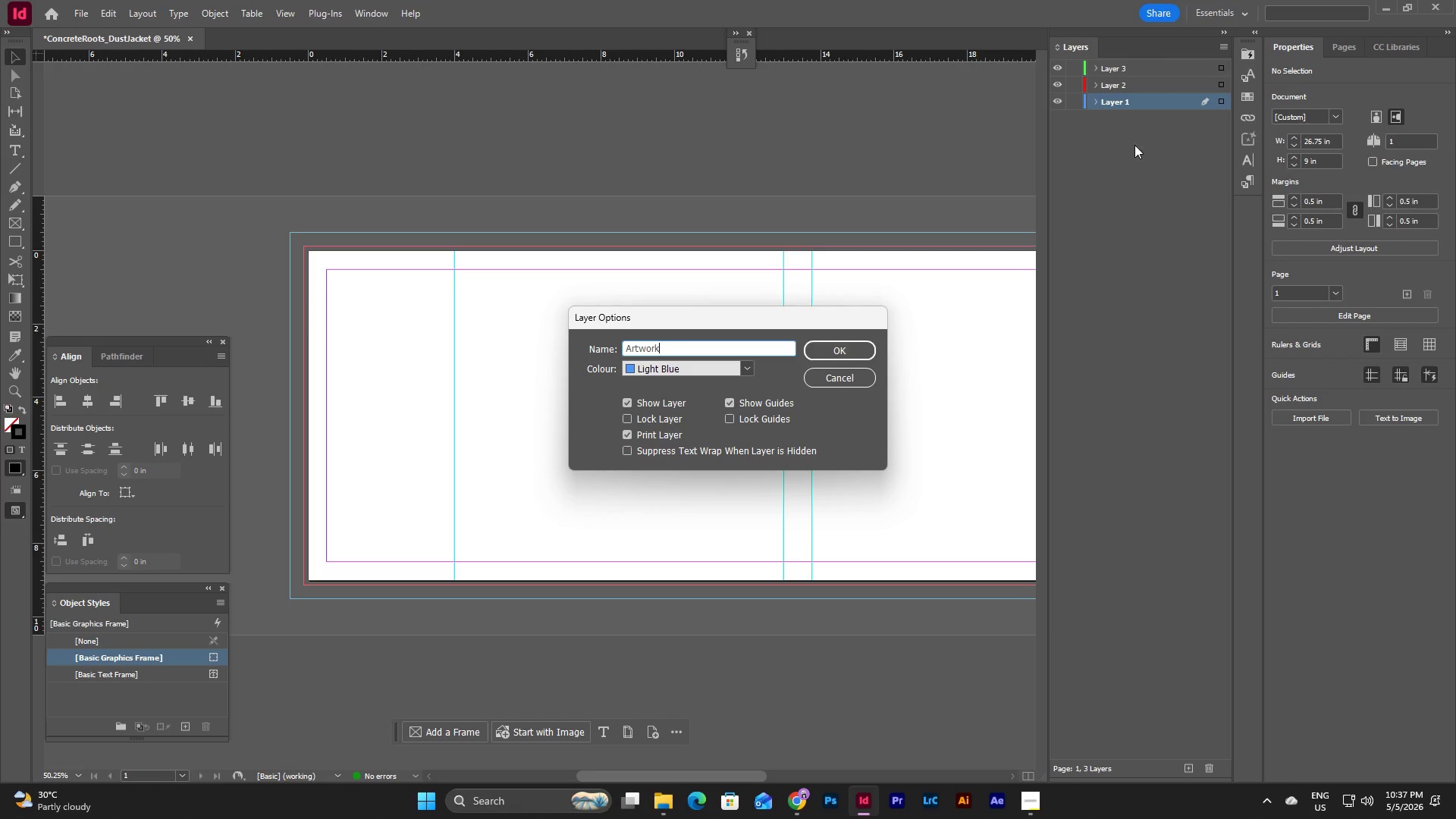 
left_click([870, 345])
 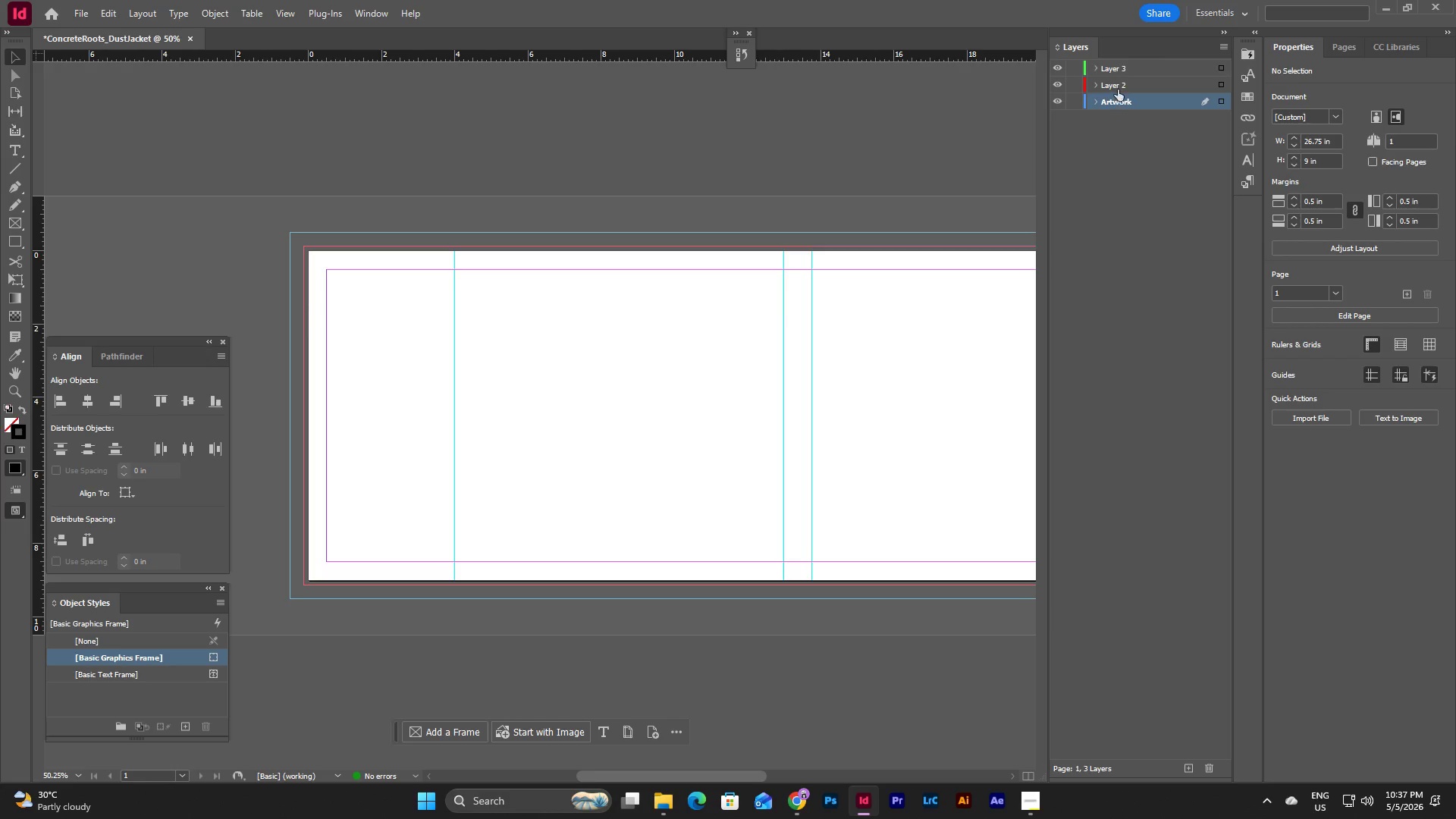 
double_click([1118, 88])
 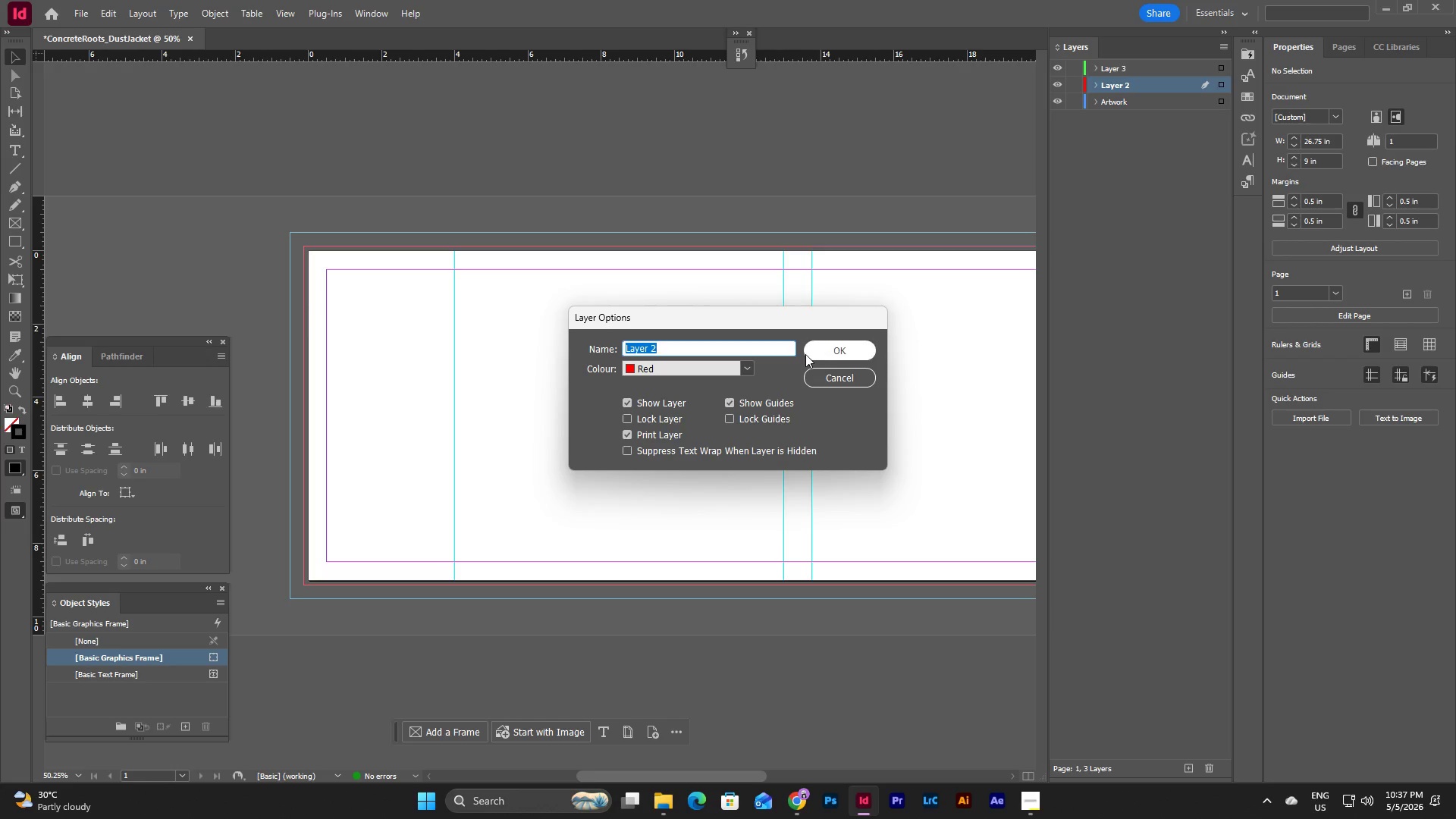 
type(Copyu)
key(Backspace)
 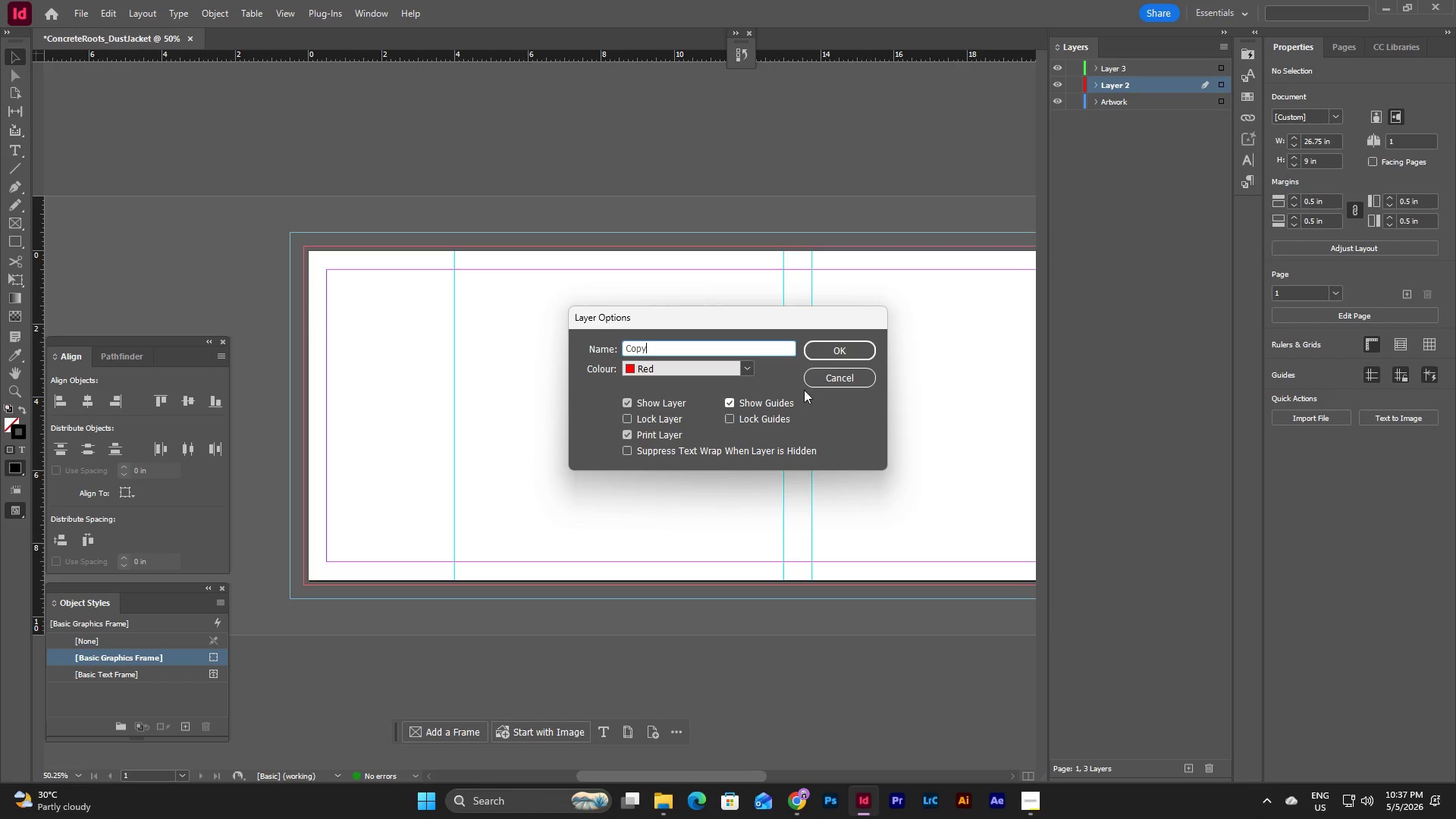 
left_click([848, 345])
 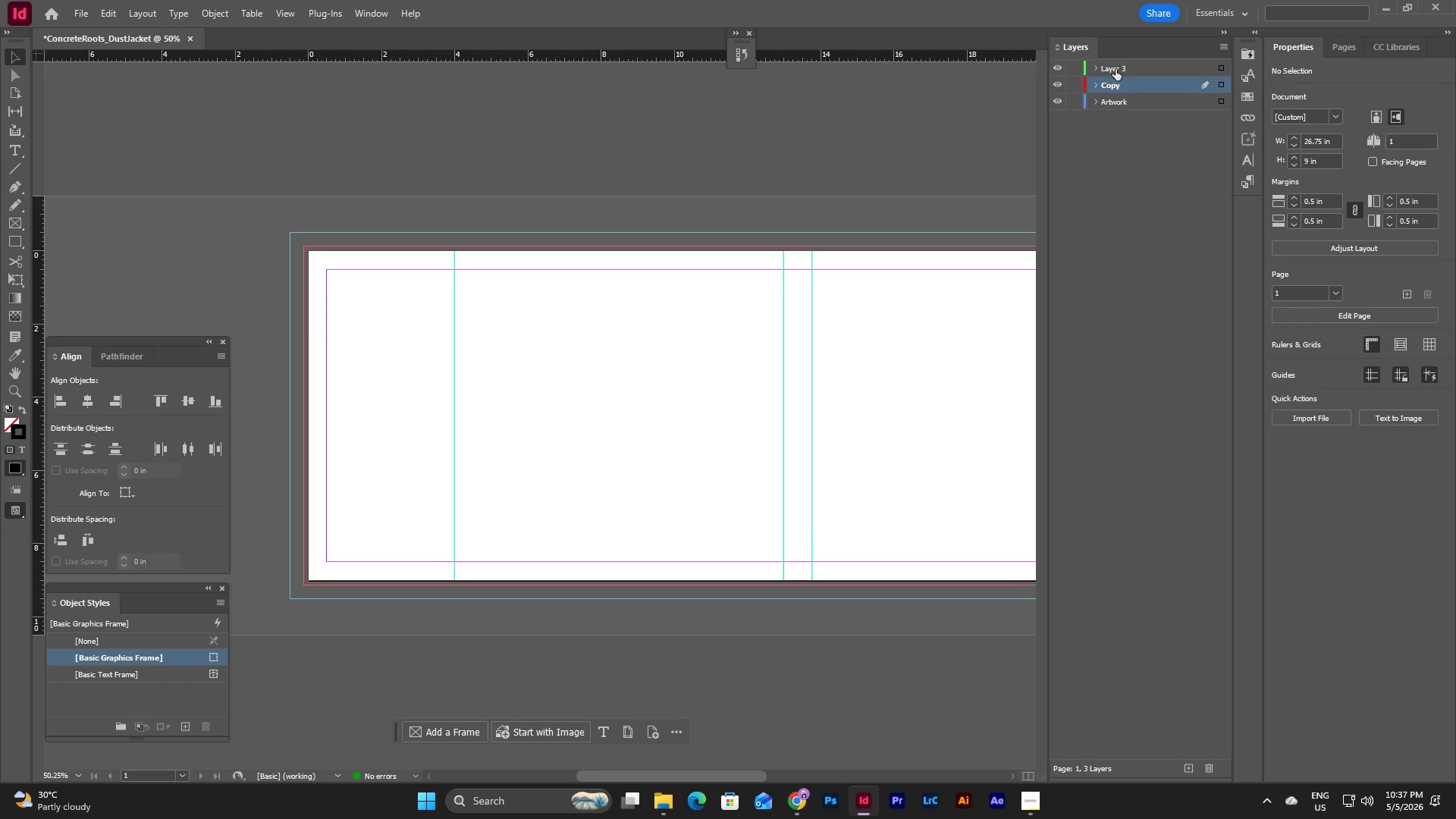 
double_click([1117, 70])
 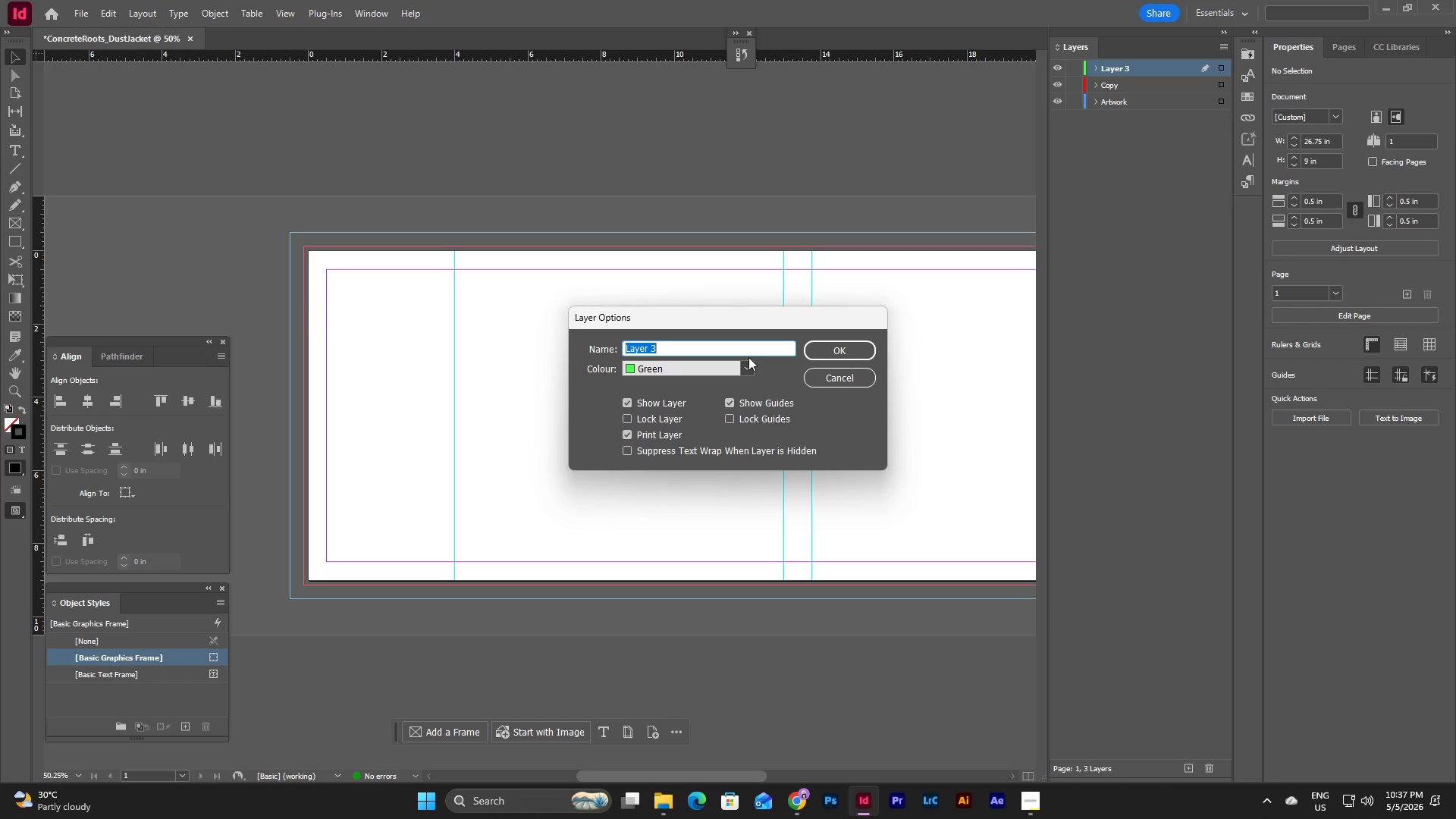 
type(SpotUV)
 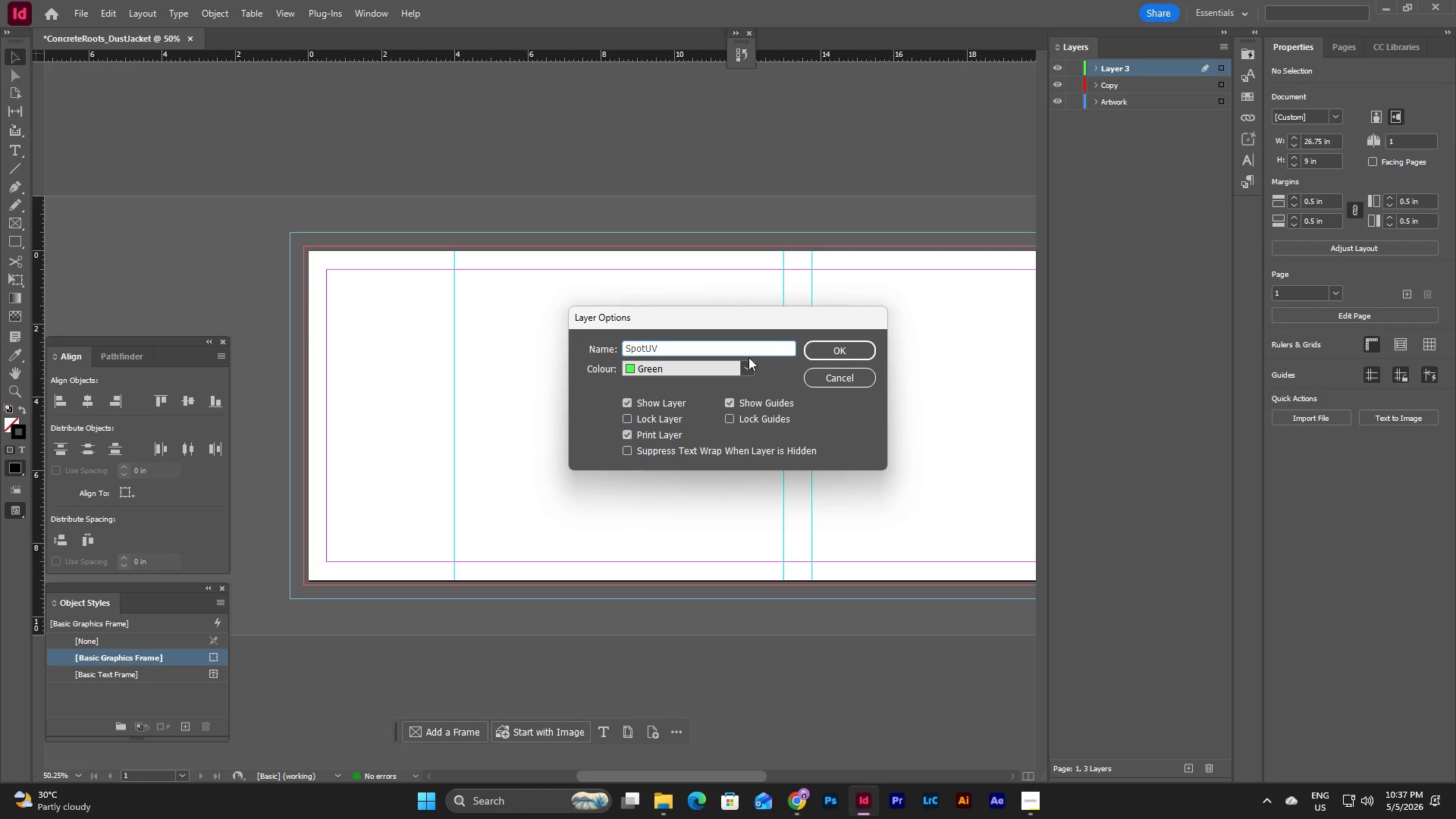 
left_click([839, 352])
 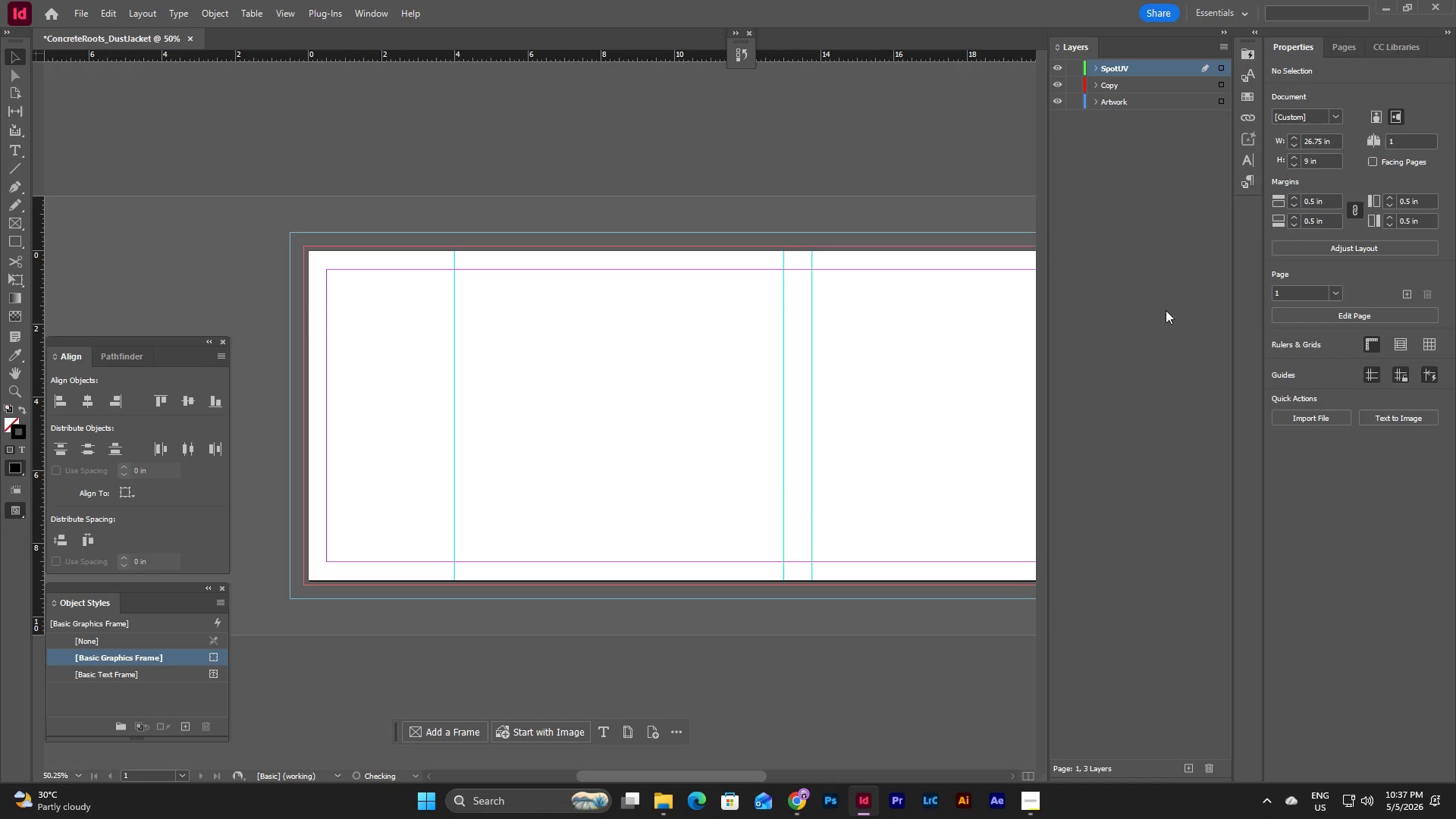 
left_click([1166, 310])
 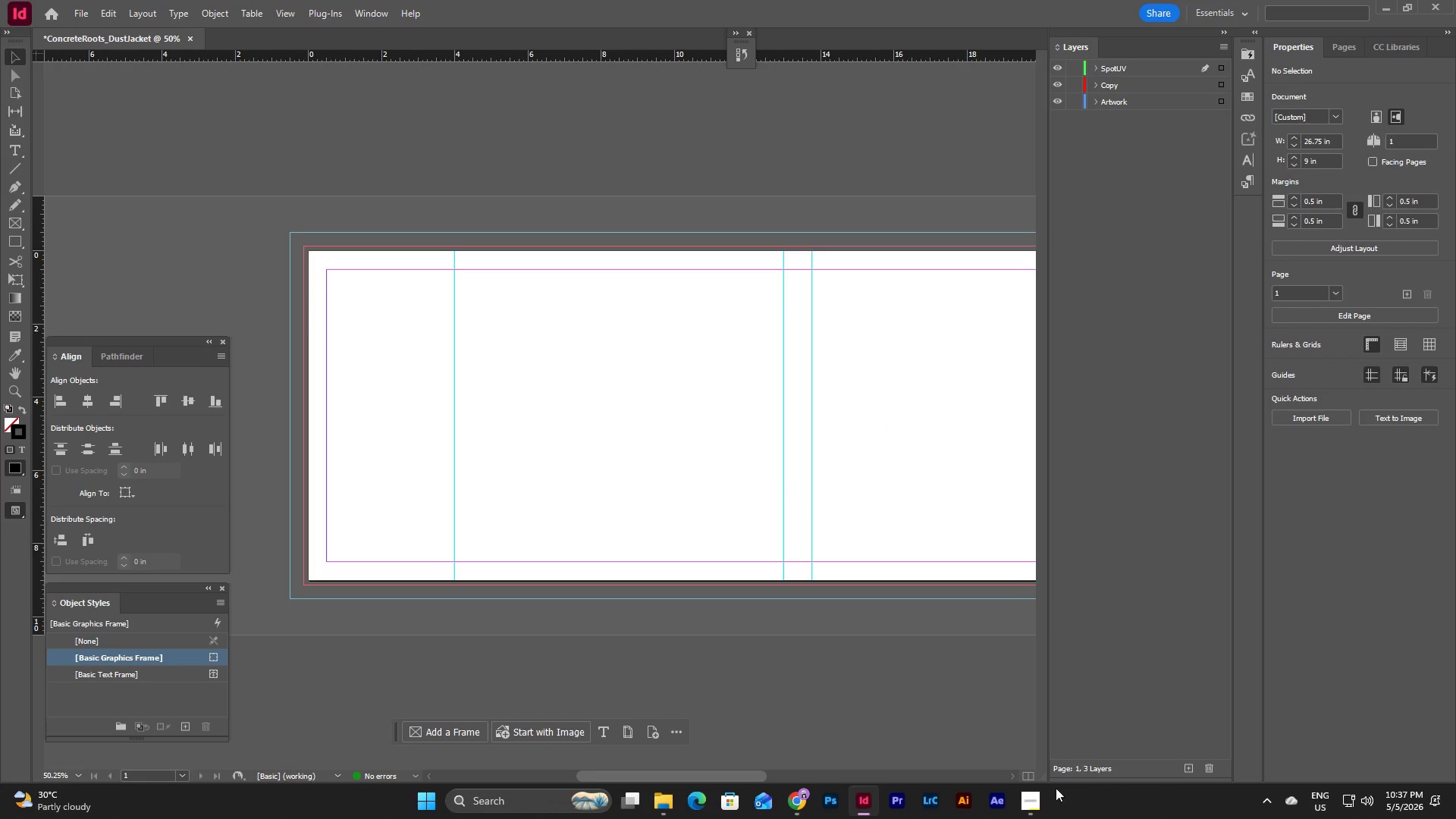 
left_click([1035, 789])